 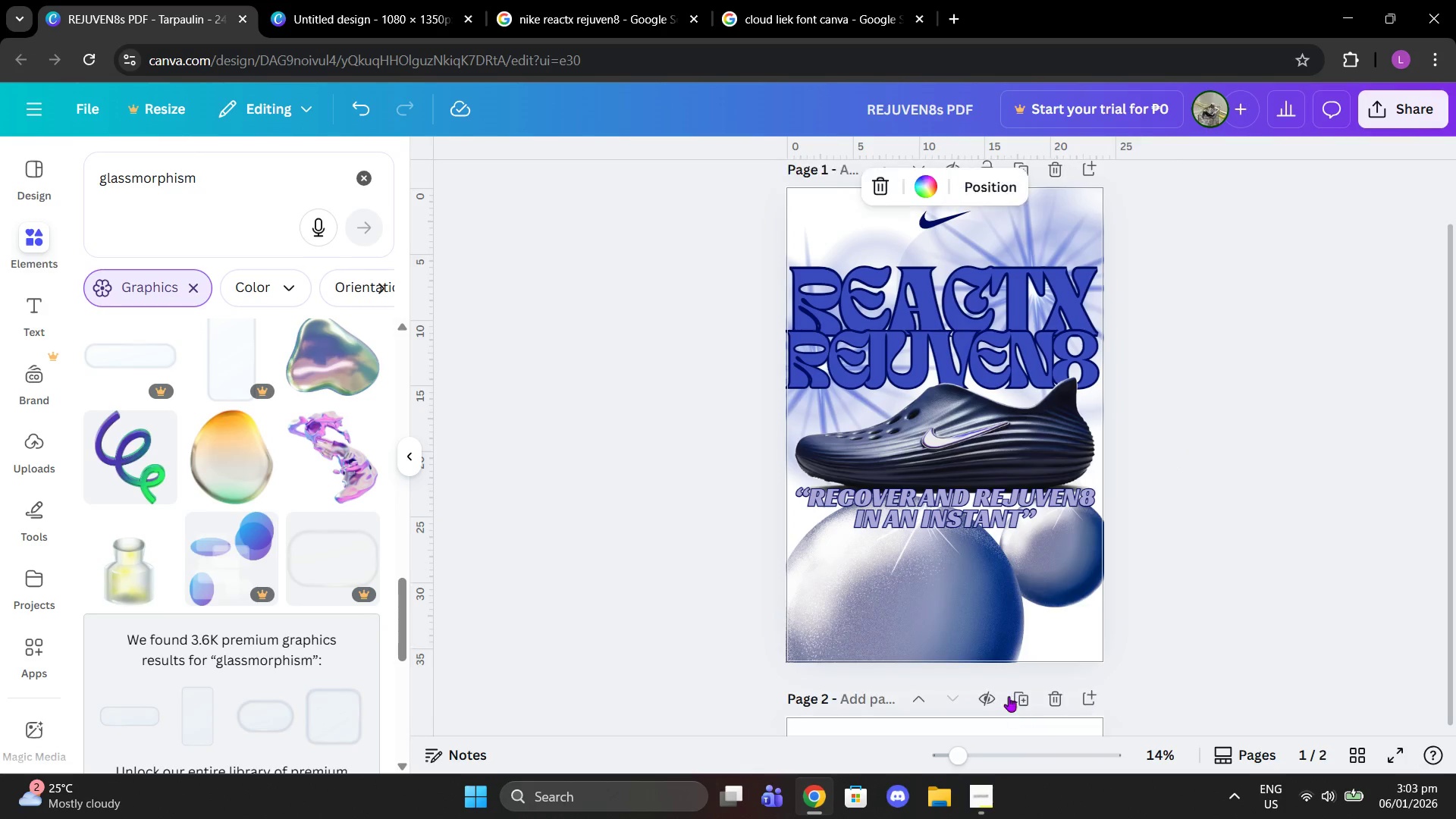 
key(Control+V)
 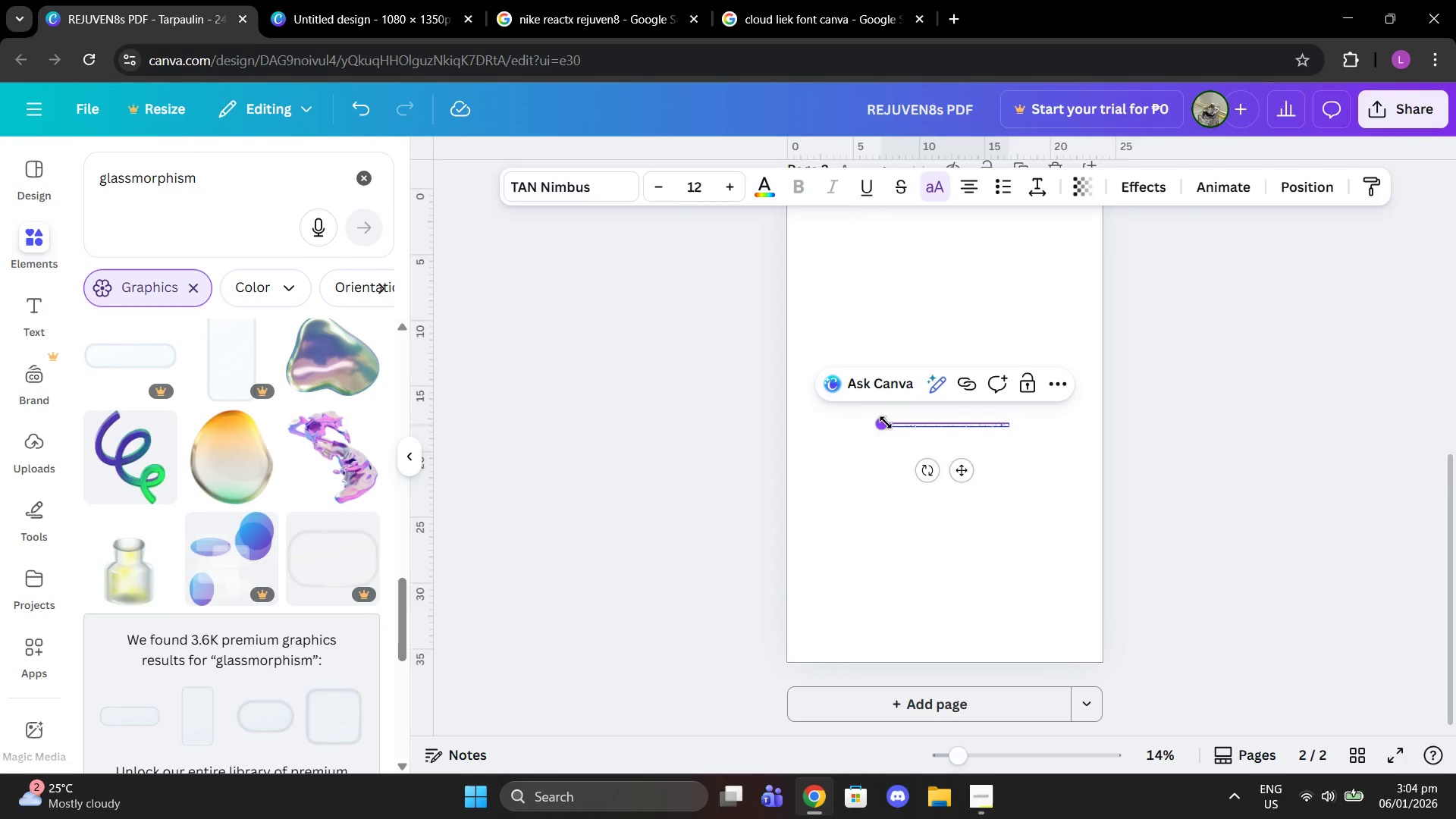 
left_click_drag(start_coordinate=[877, 422], to_coordinate=[737, 247])
 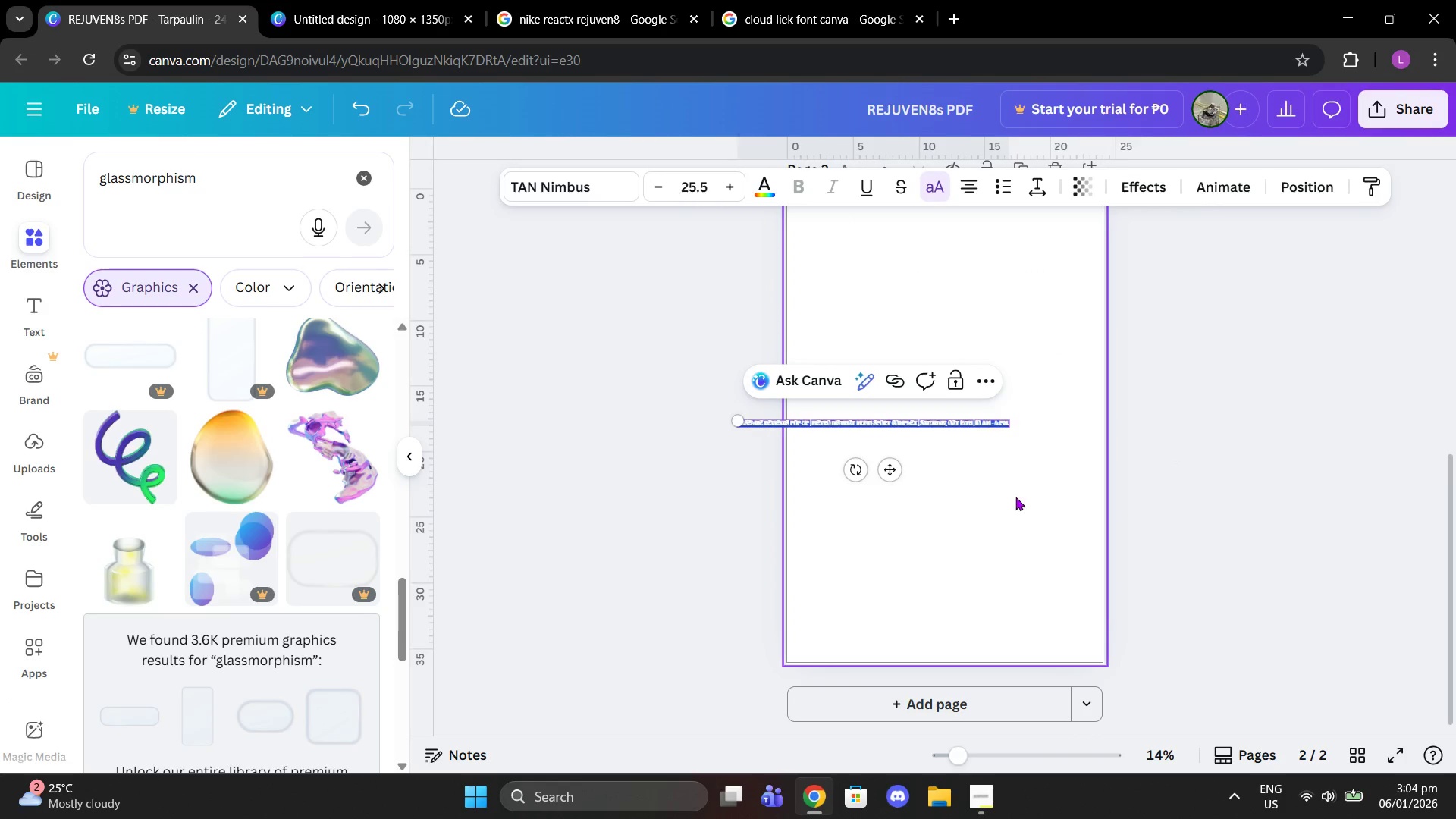 
left_click([1015, 497])
 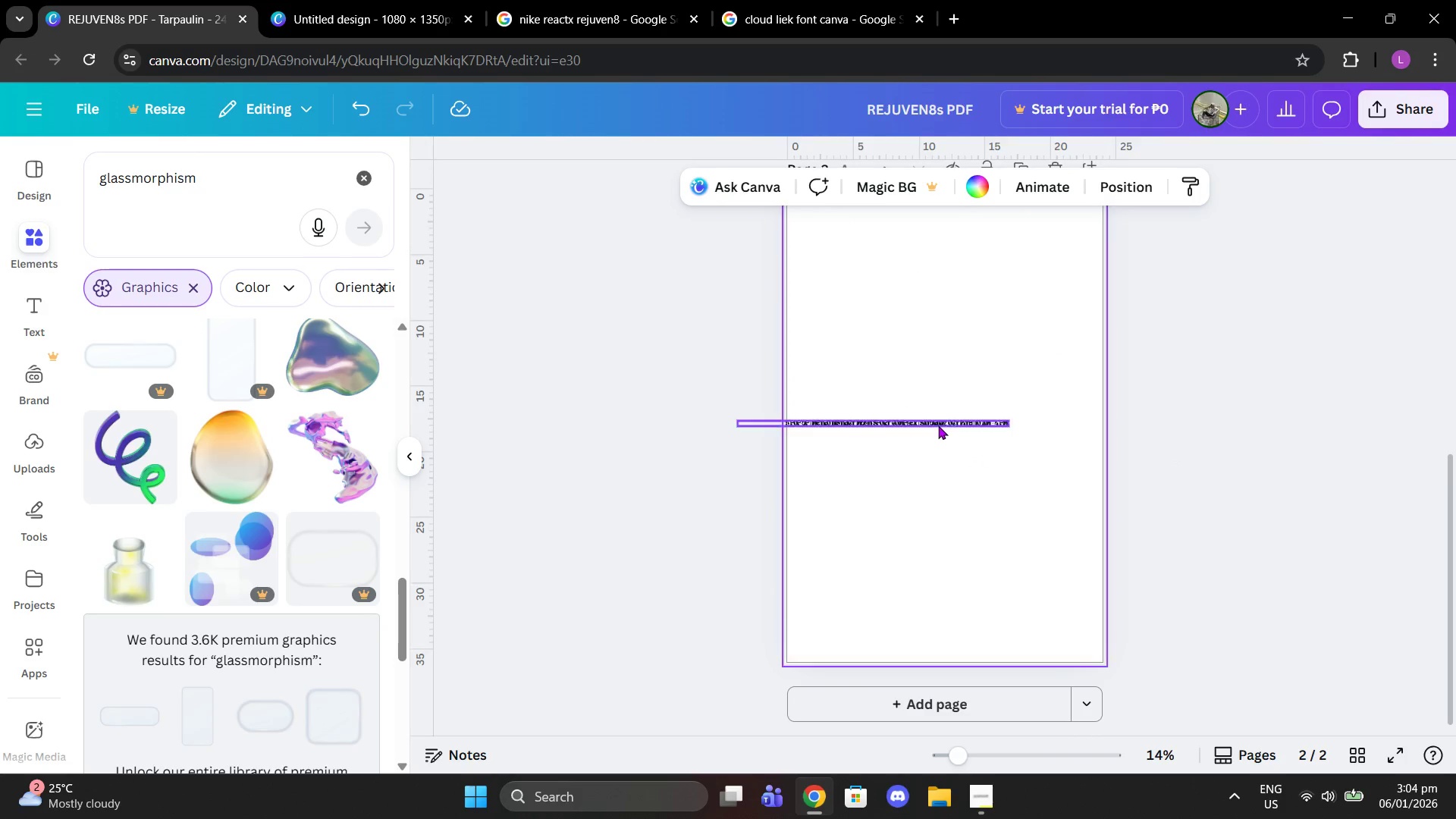 
left_click_drag(start_coordinate=[937, 424], to_coordinate=[1003, 431])
 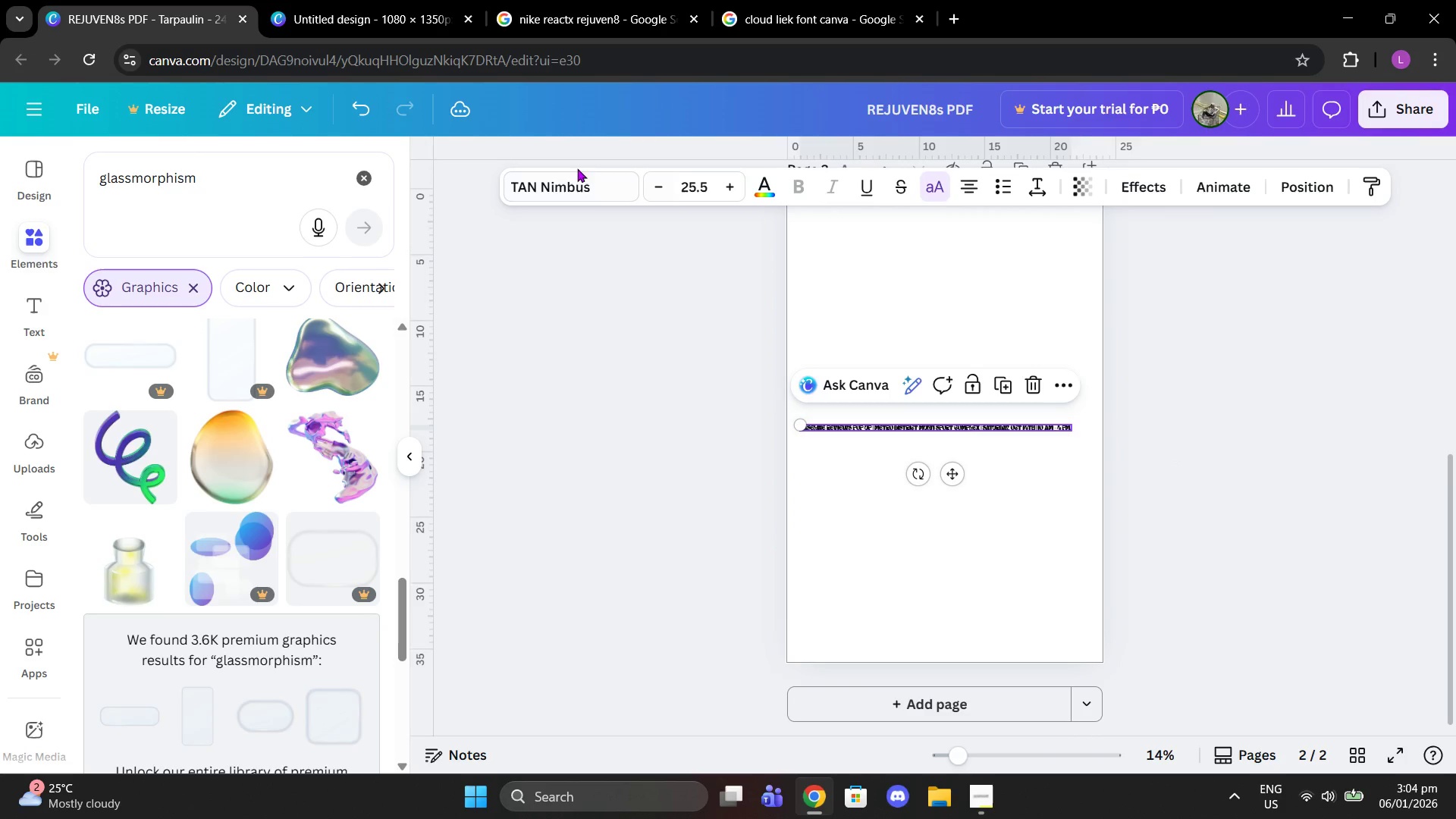 
left_click([560, 165])
 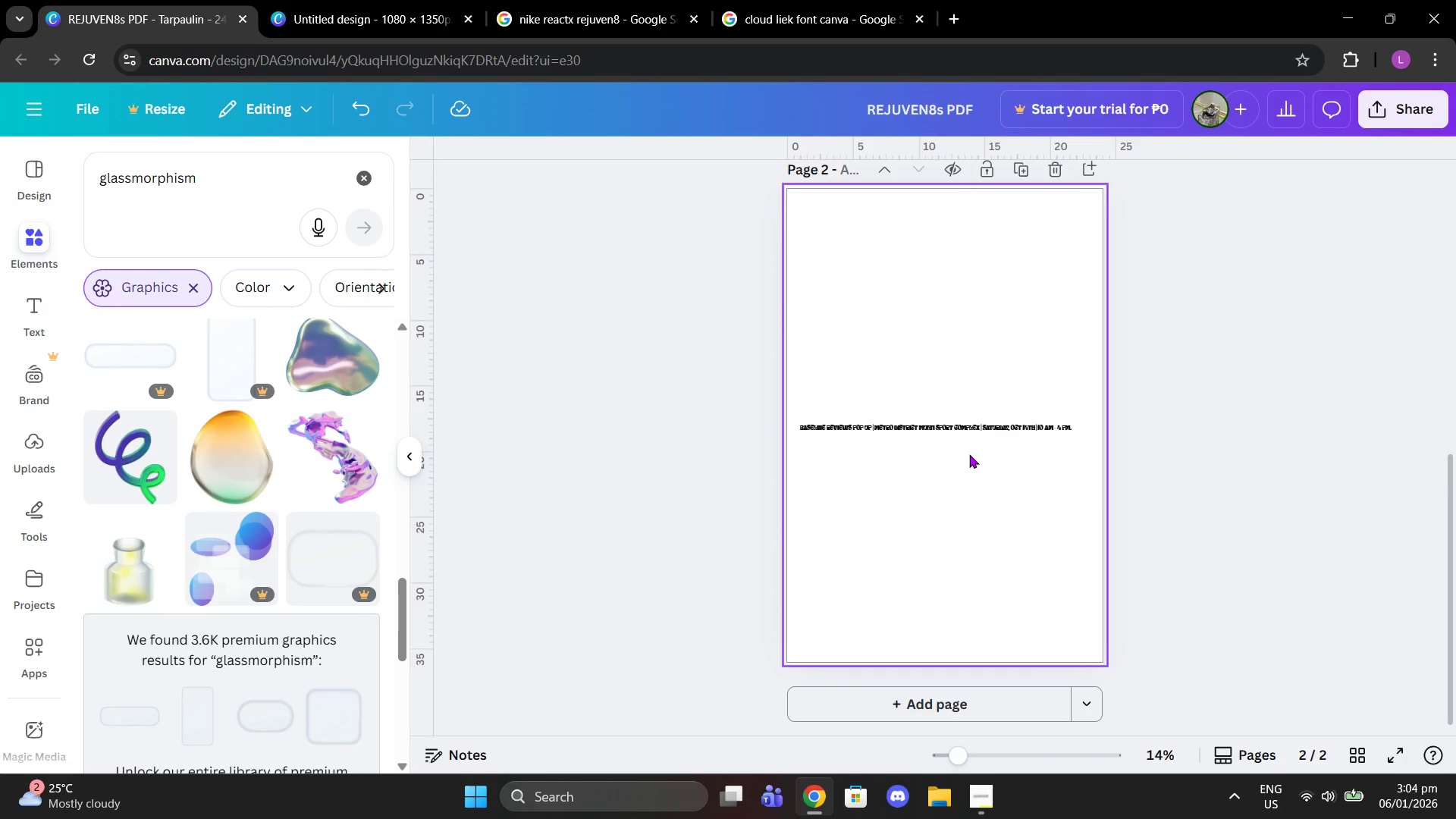 
left_click([935, 421])
 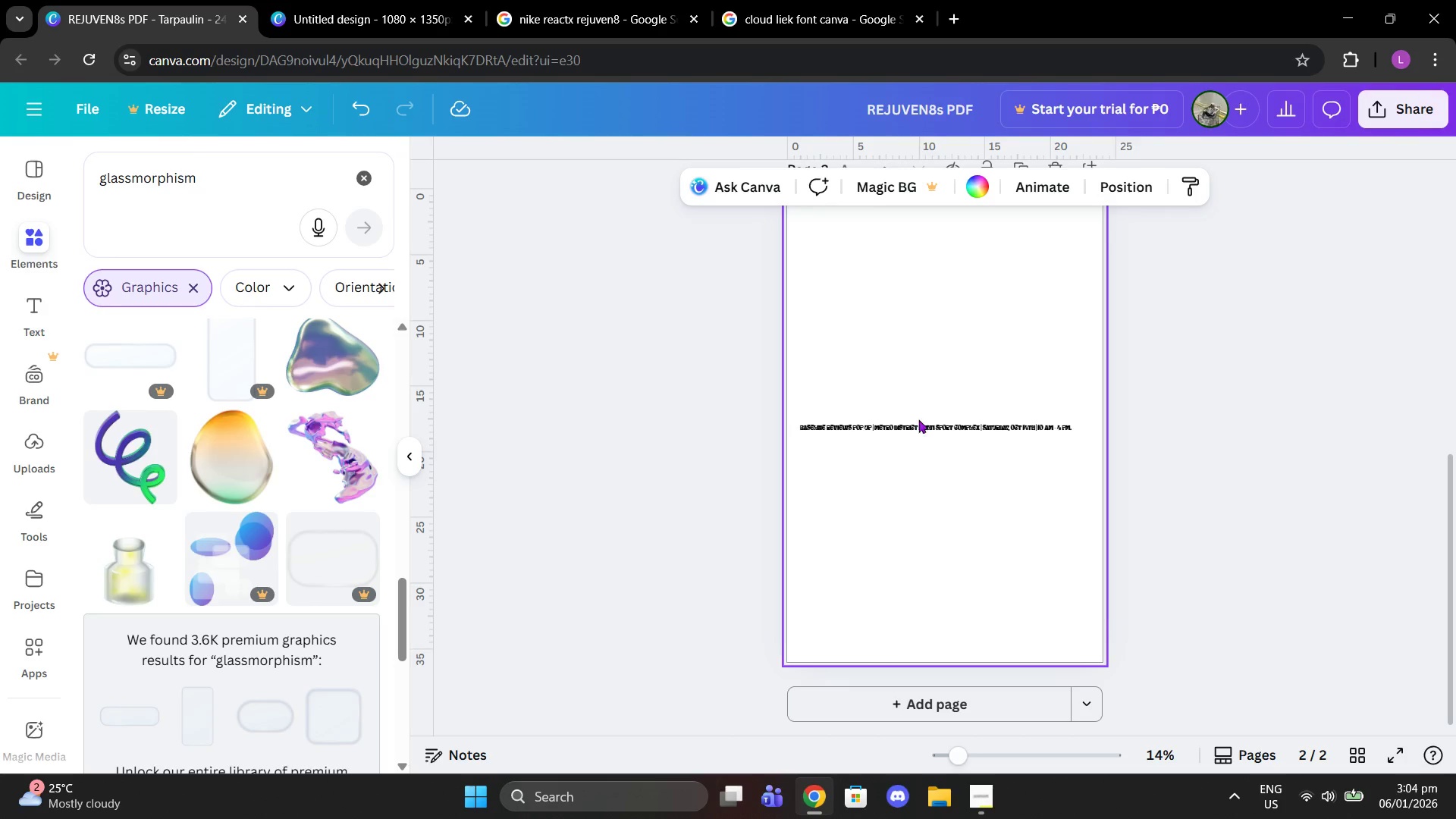 
left_click([922, 429])
 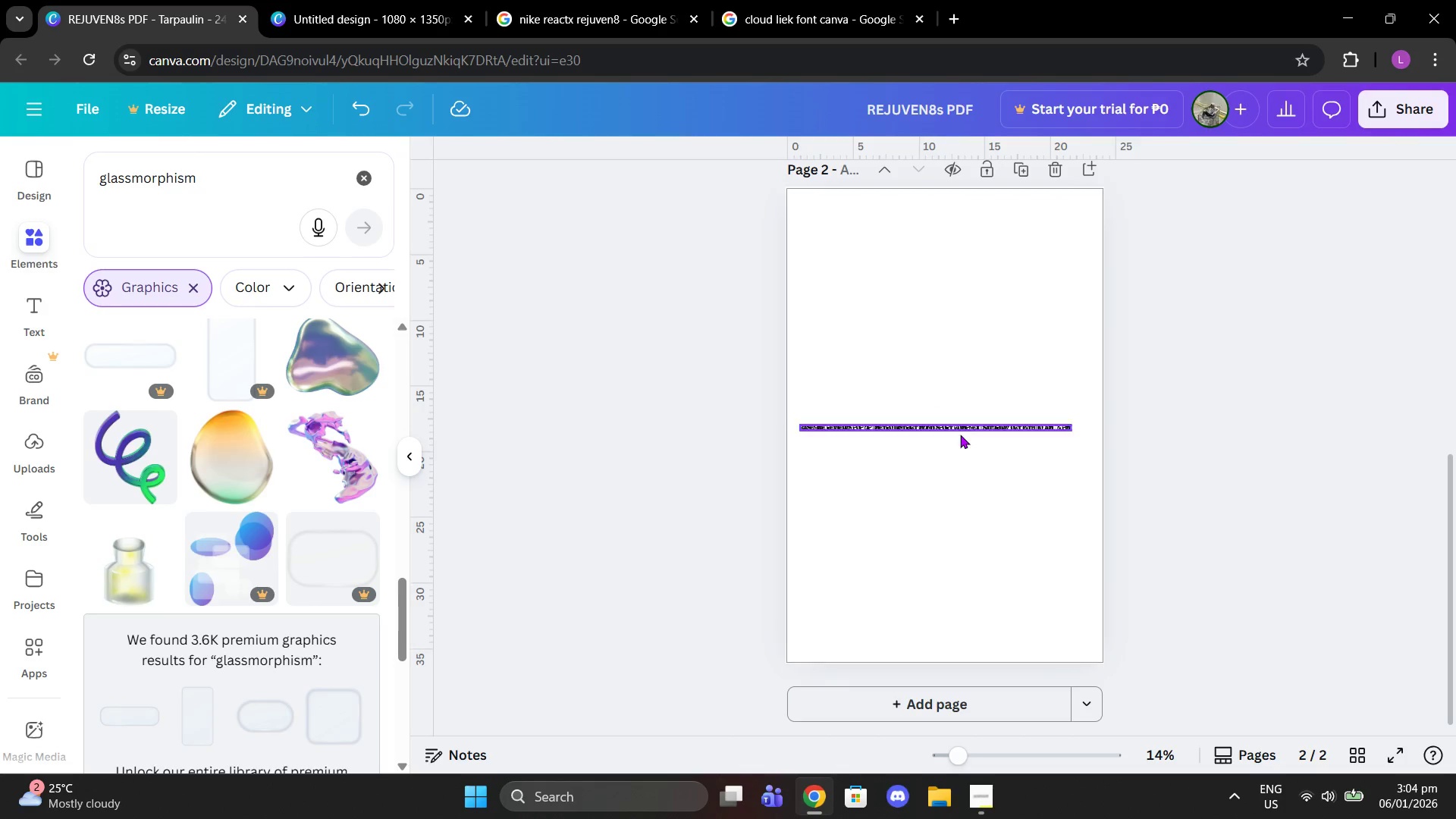 
double_click([952, 428])
 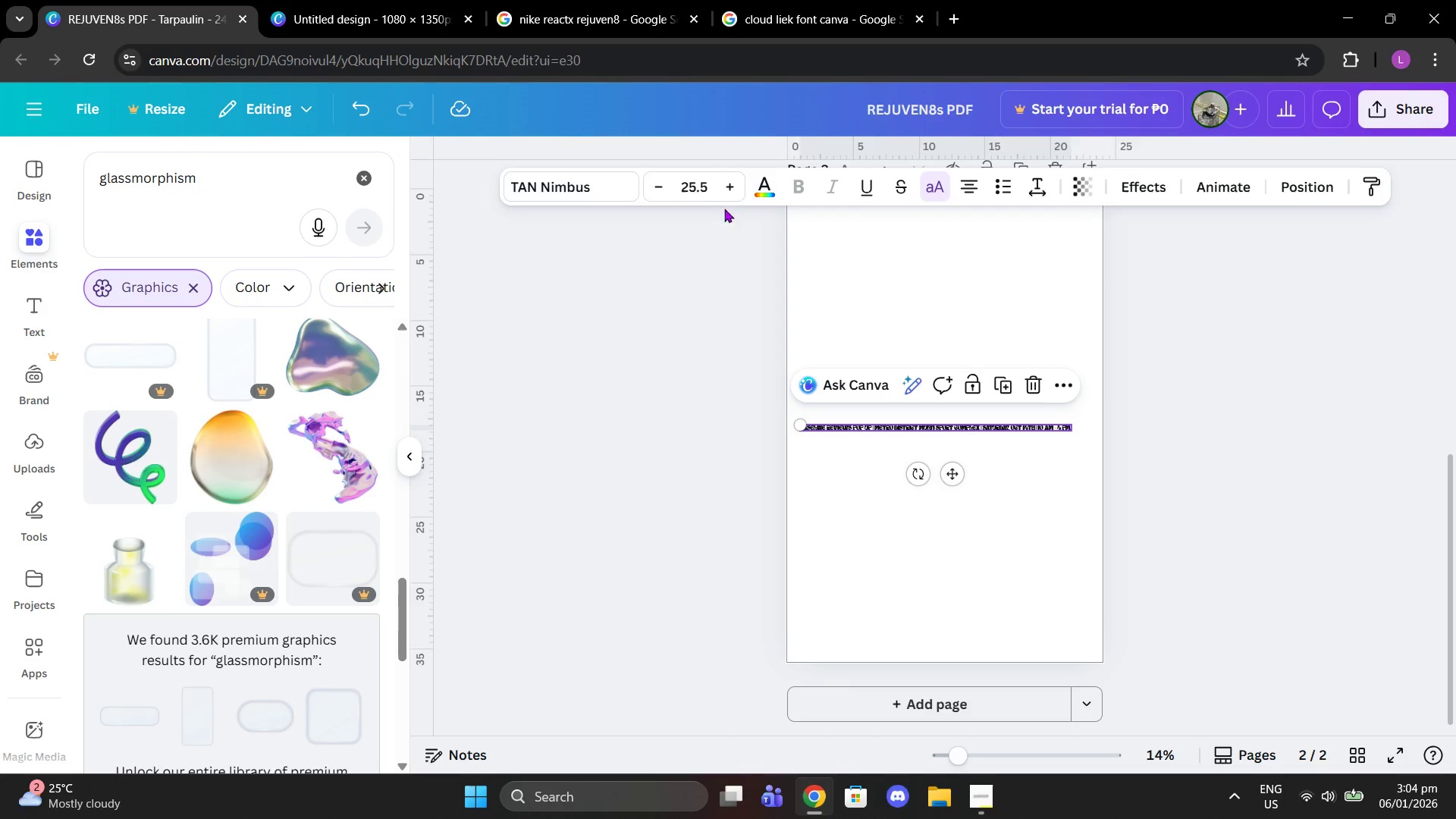 
left_click([710, 191])
 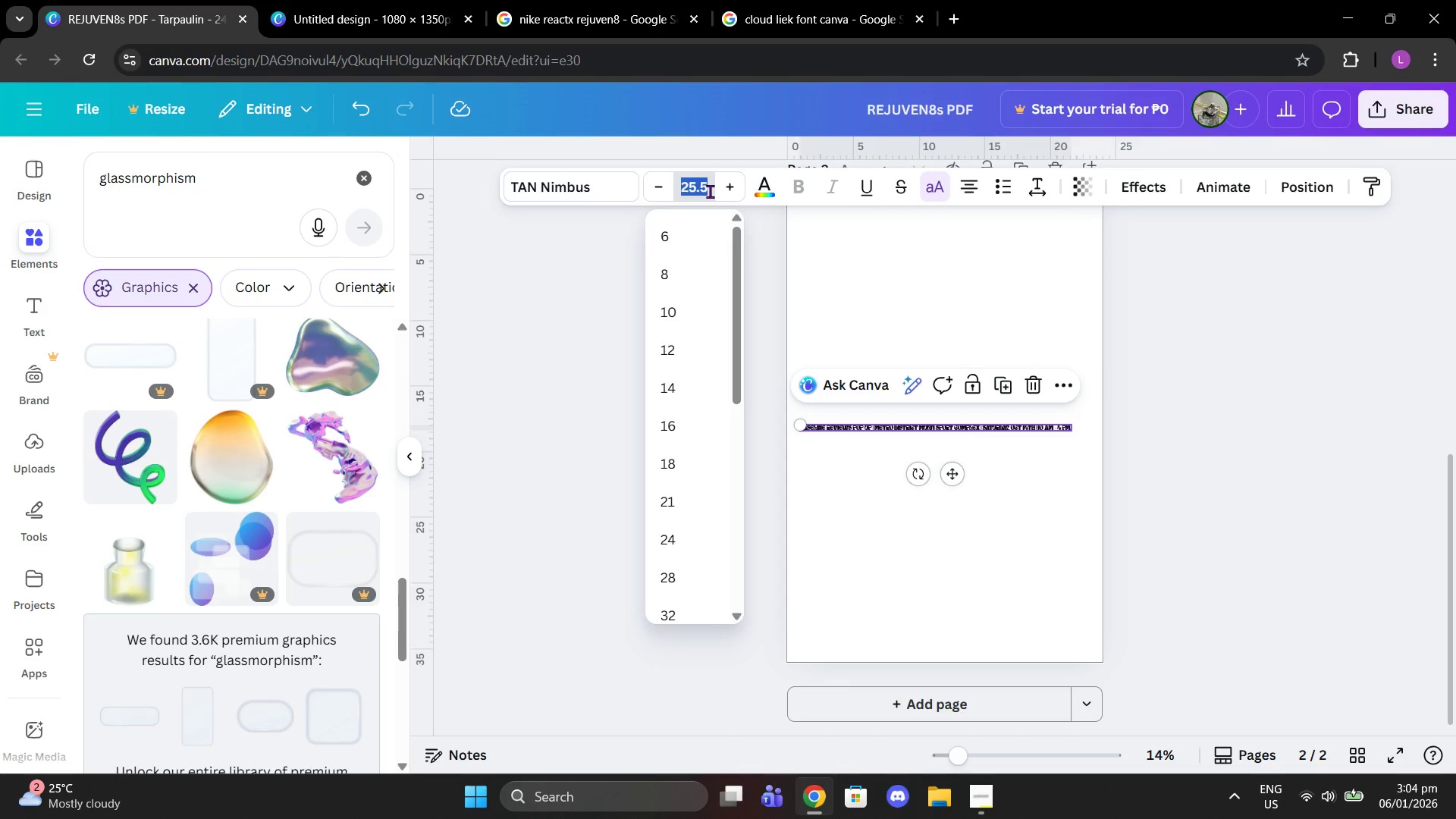 
type(100)
 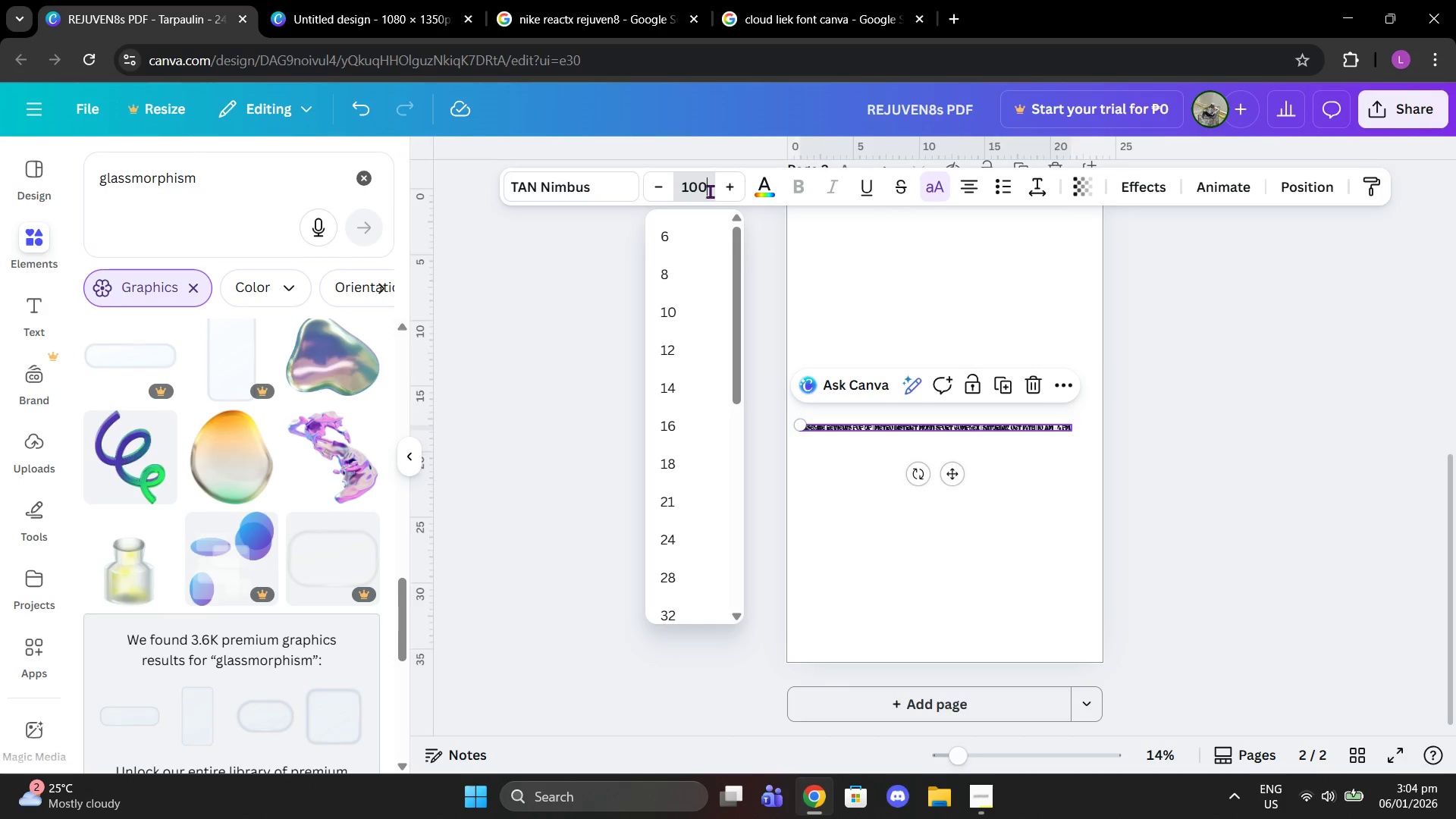 
key(Enter)
 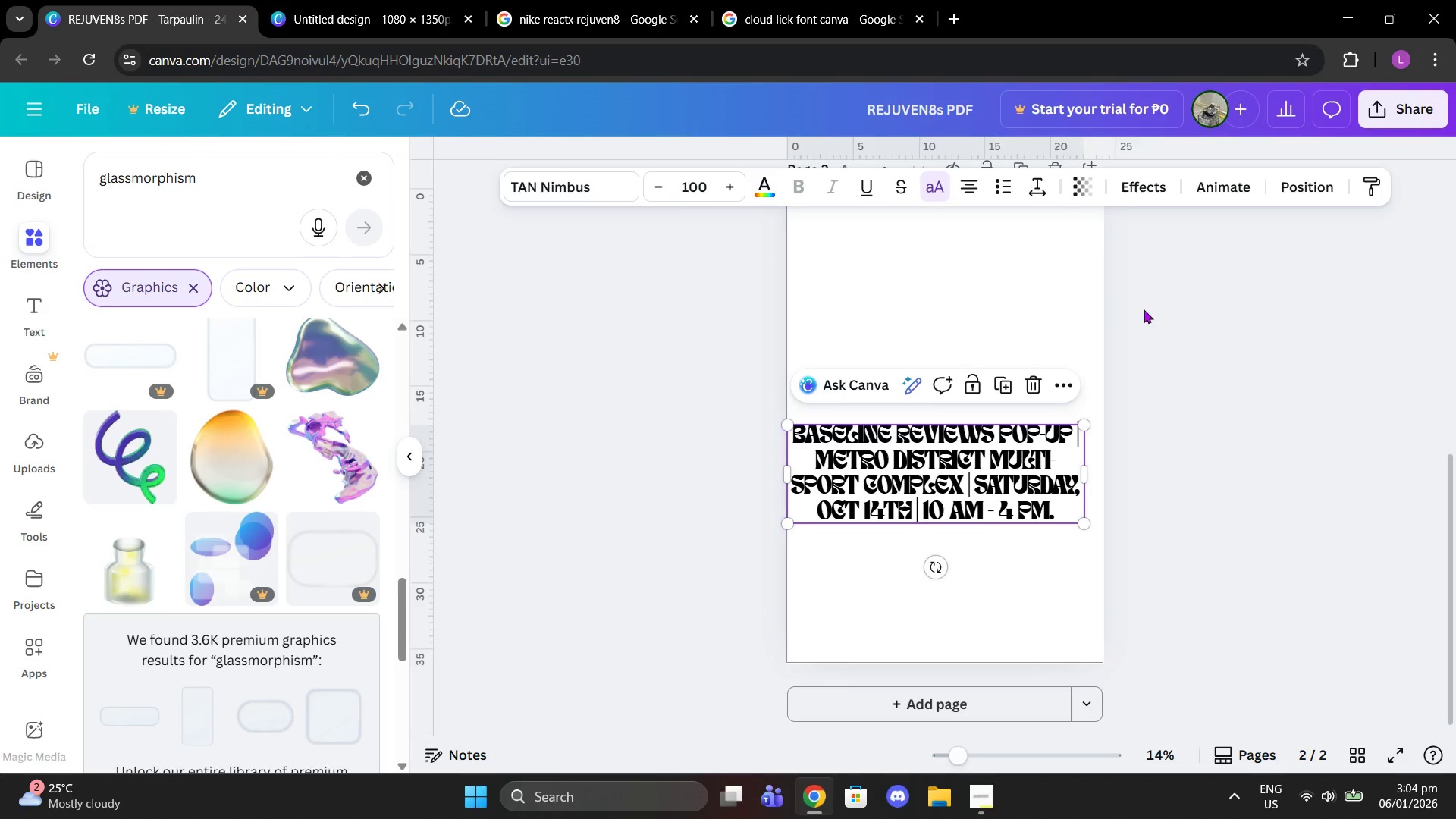 
left_click([1314, 510])
 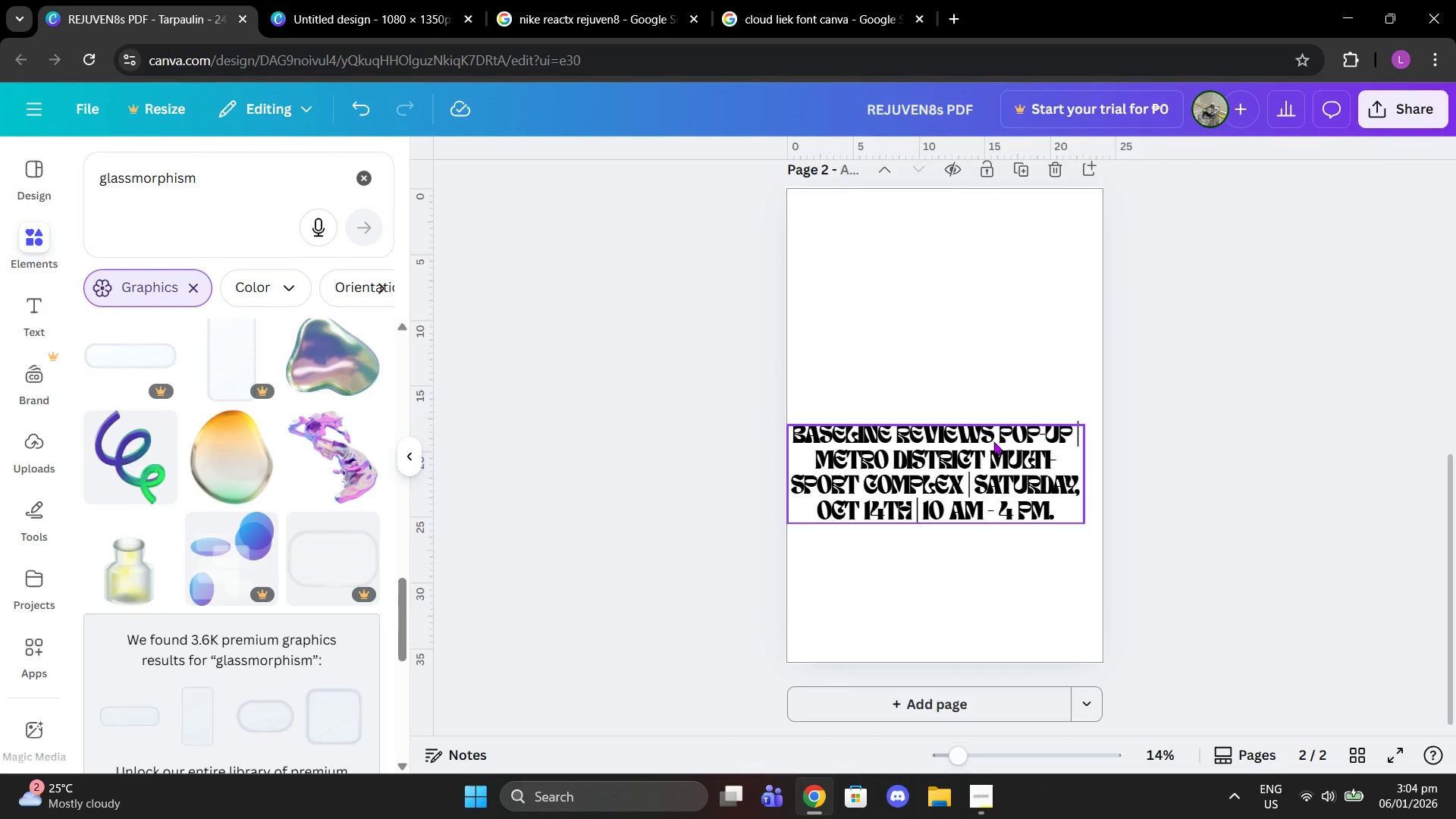 
left_click_drag(start_coordinate=[991, 450], to_coordinate=[1004, 450])
 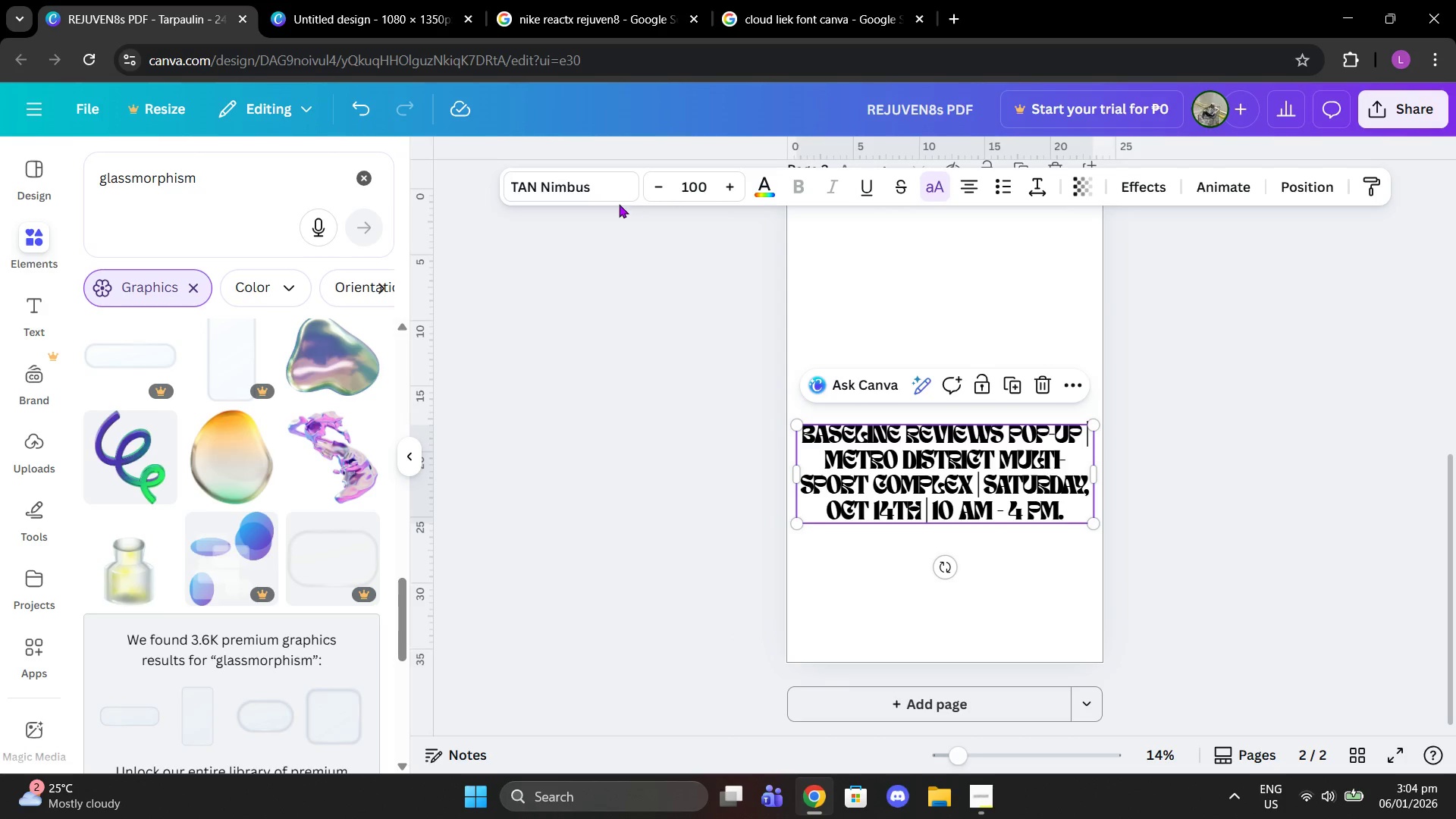 
left_click([583, 193])
 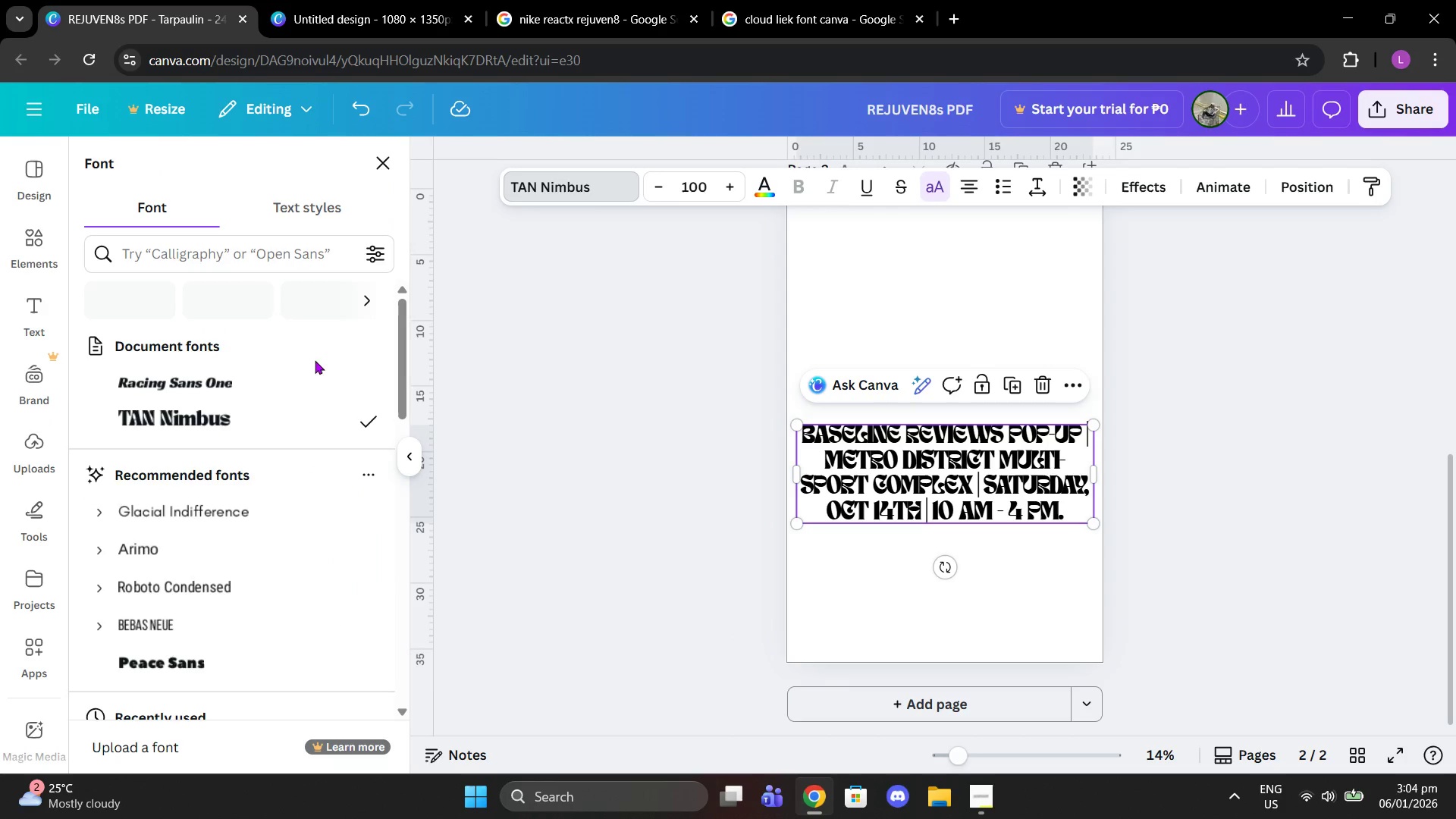 
left_click([300, 382])
 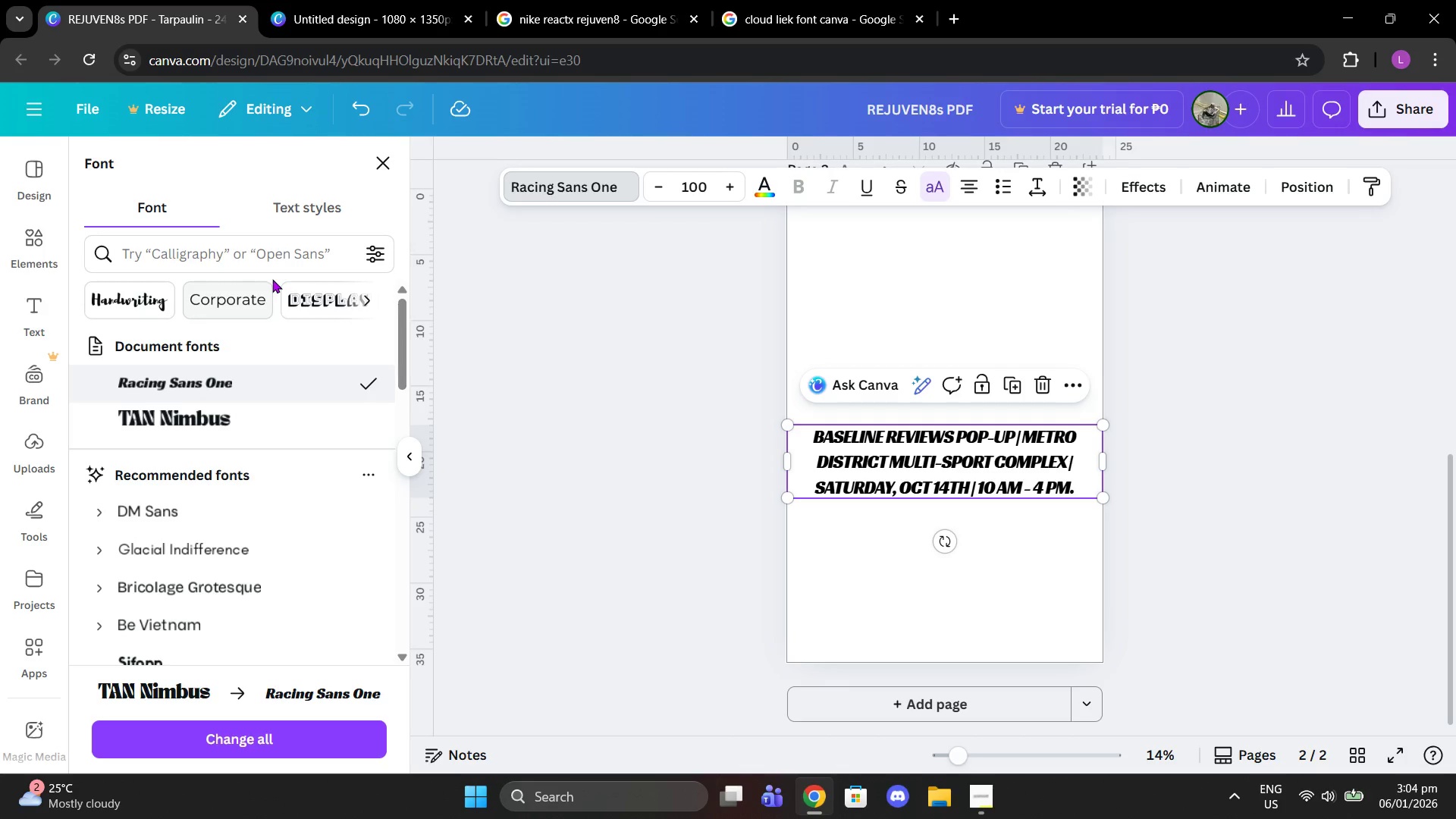 
left_click([320, 262])
 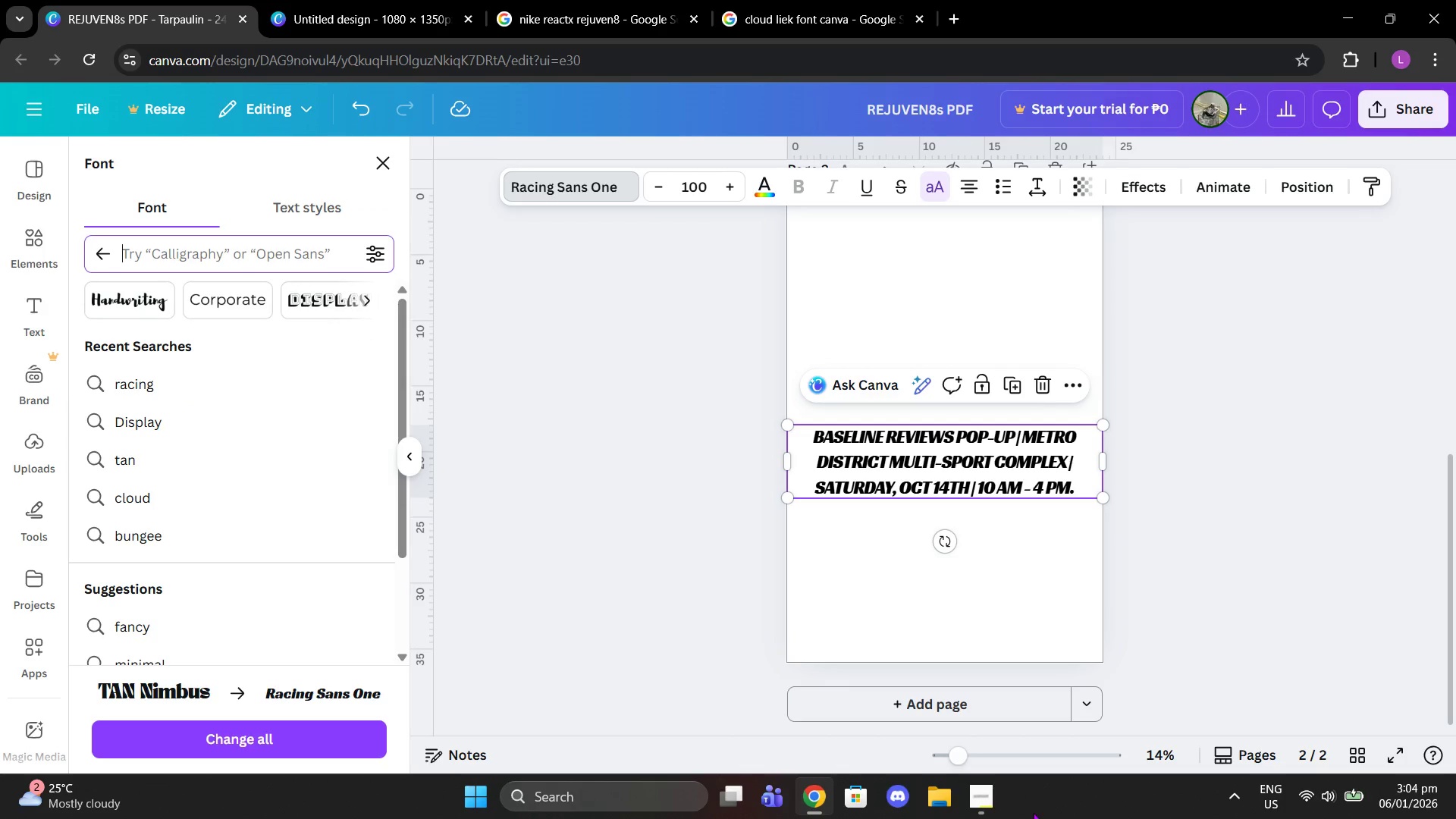 
left_click([991, 787])